 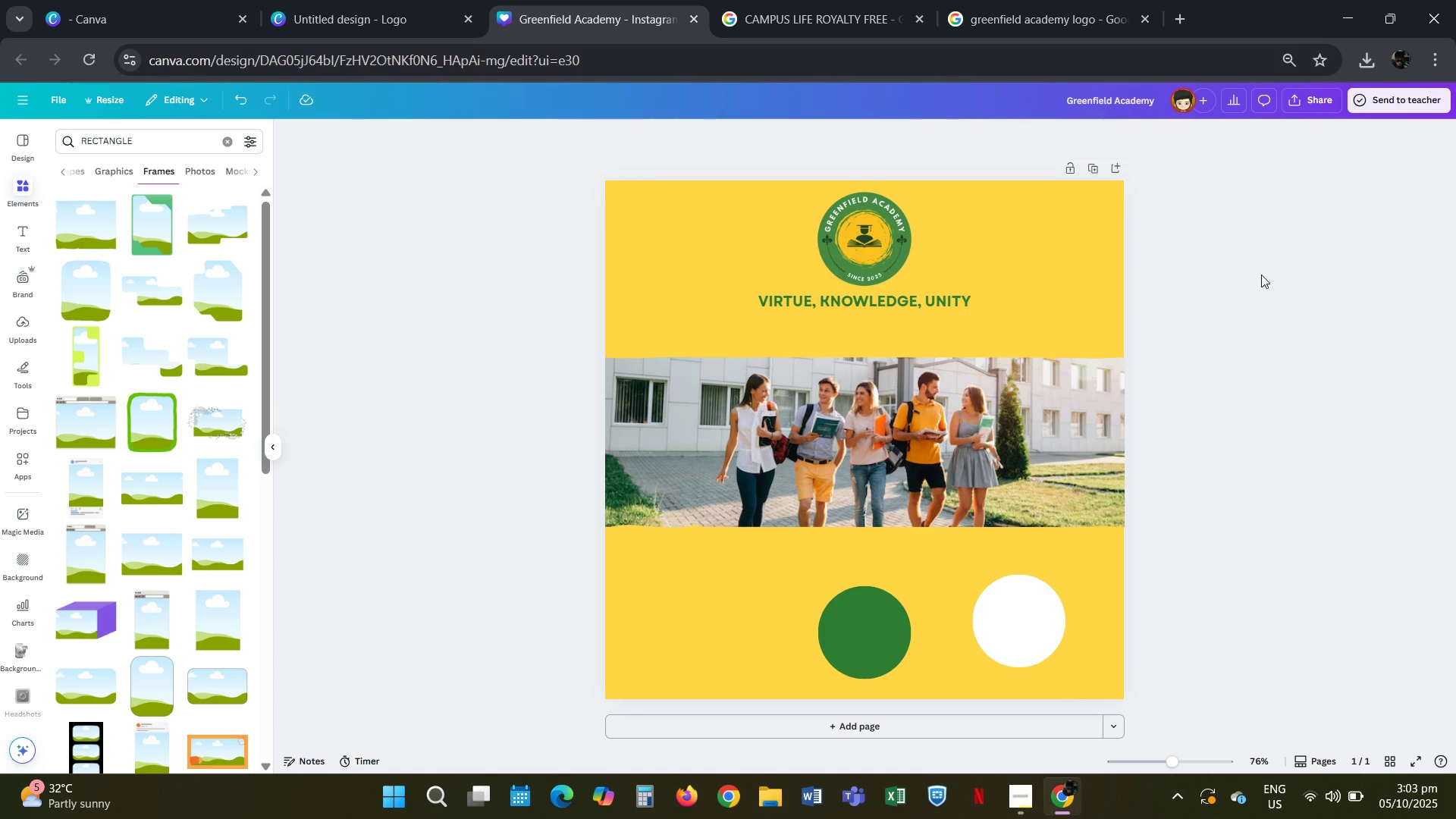 
left_click([1056, 0])
 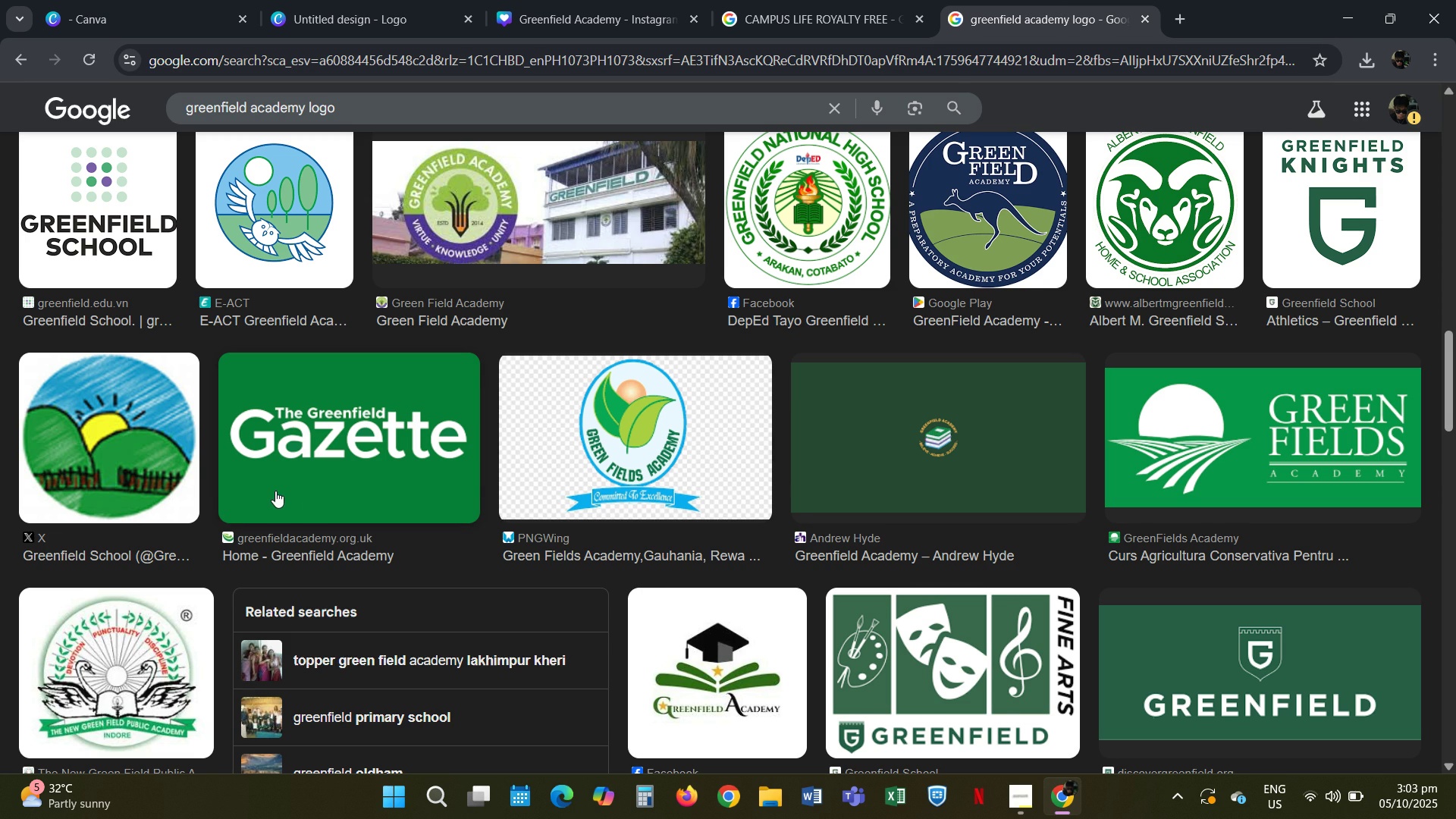 
scroll: coordinate [281, 498], scroll_direction: down, amount: 1.0
 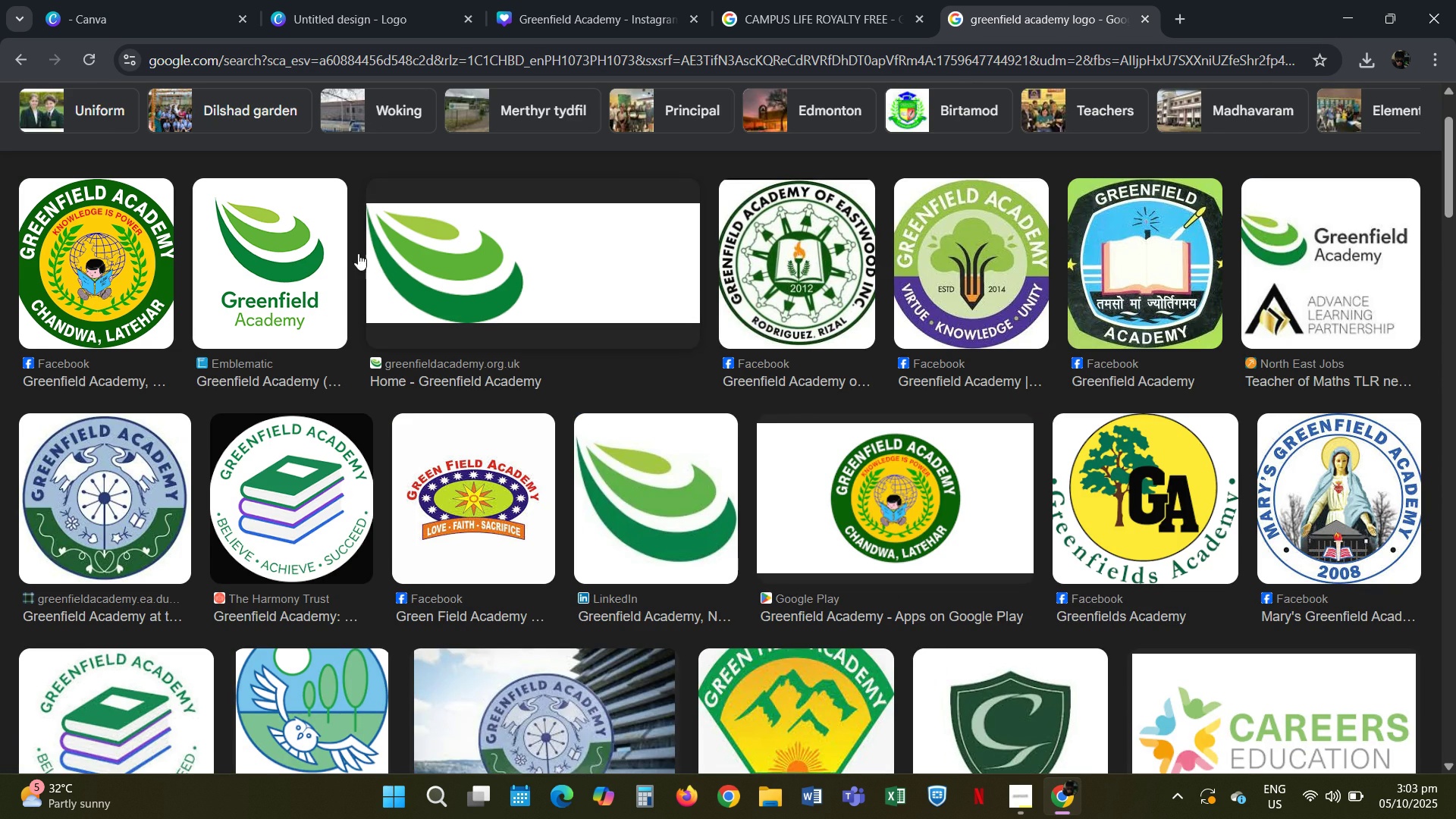 
left_click([284, 265])
 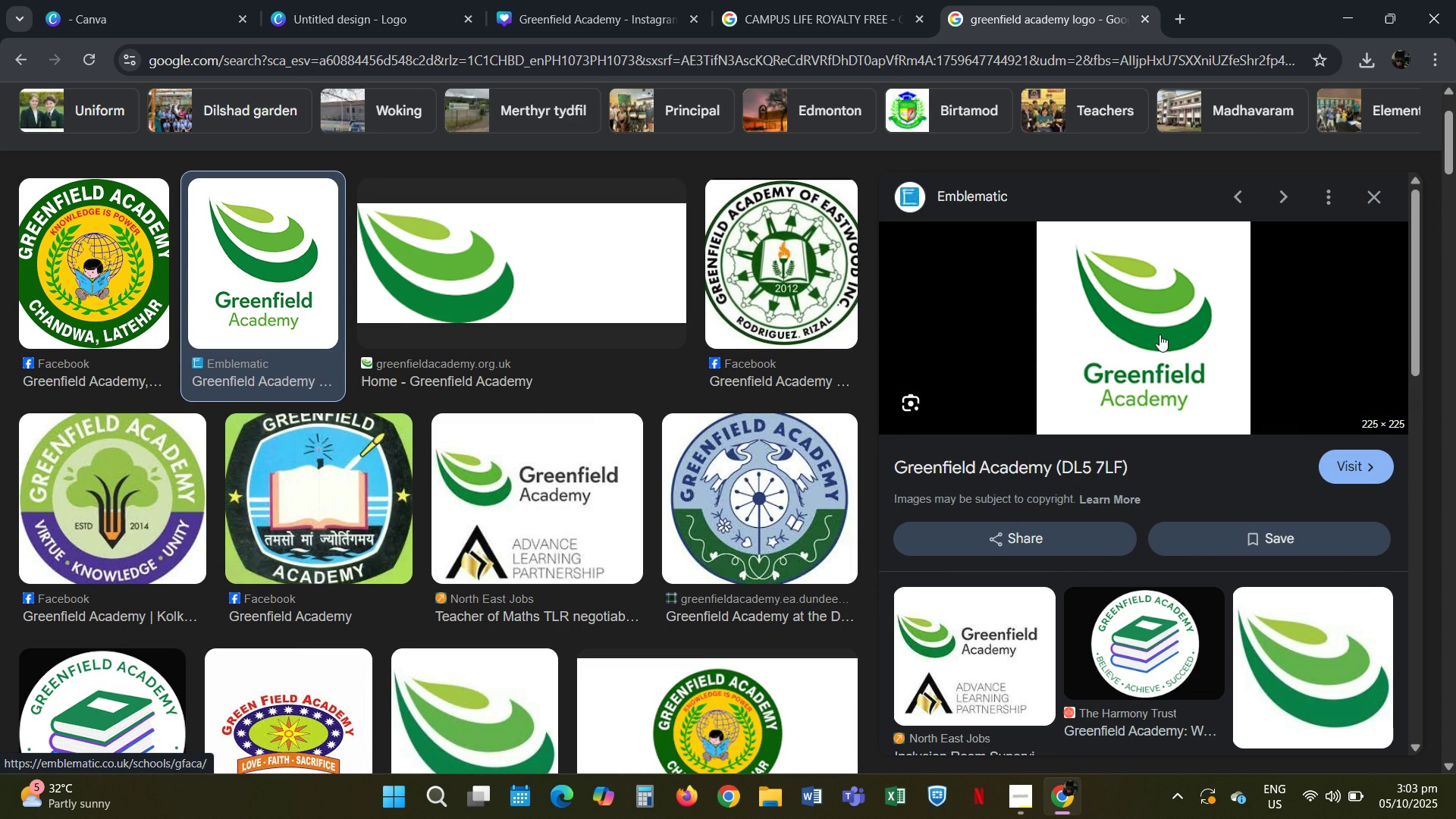 
right_click([1159, 334])
 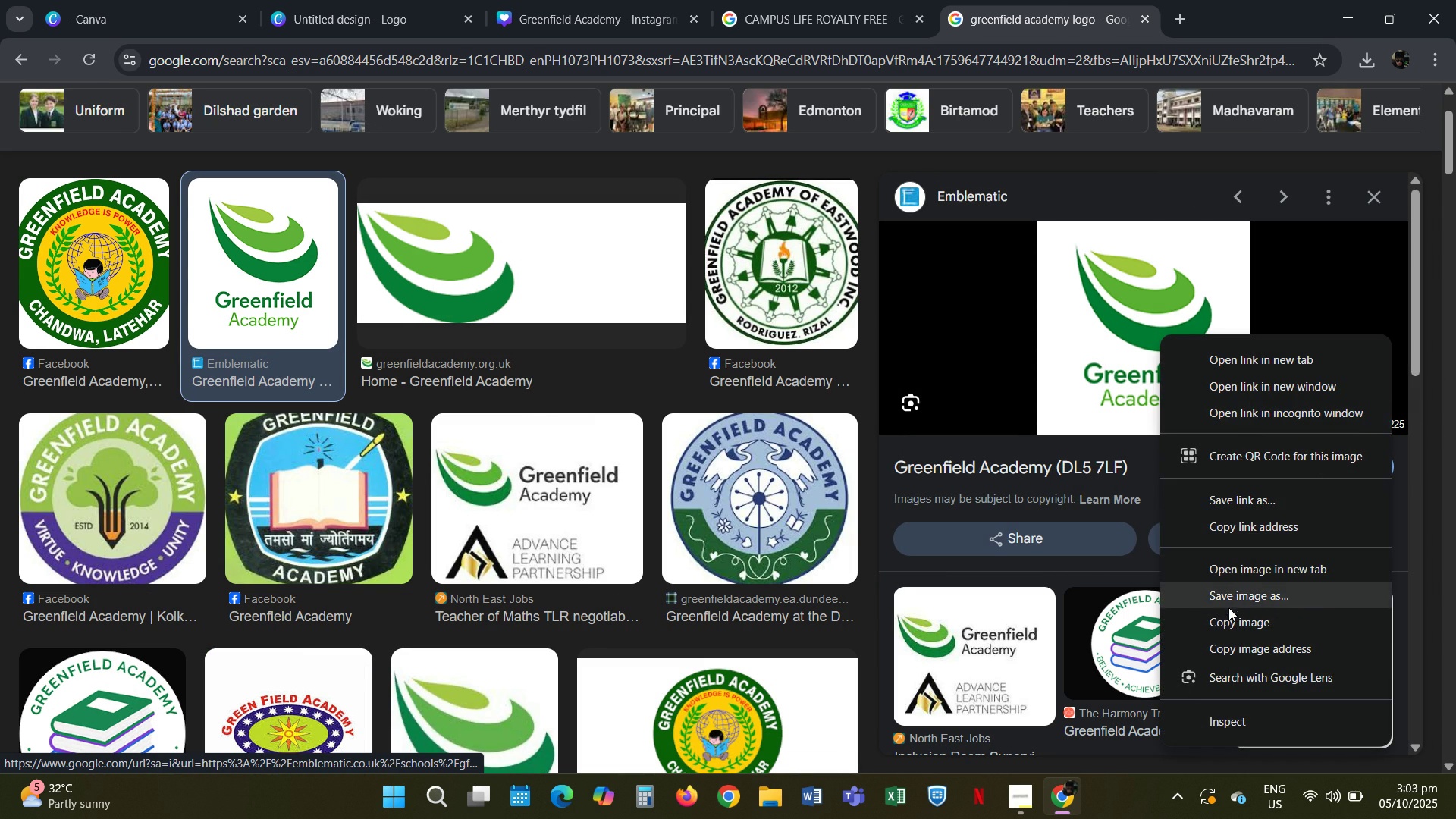 
left_click([1229, 623])
 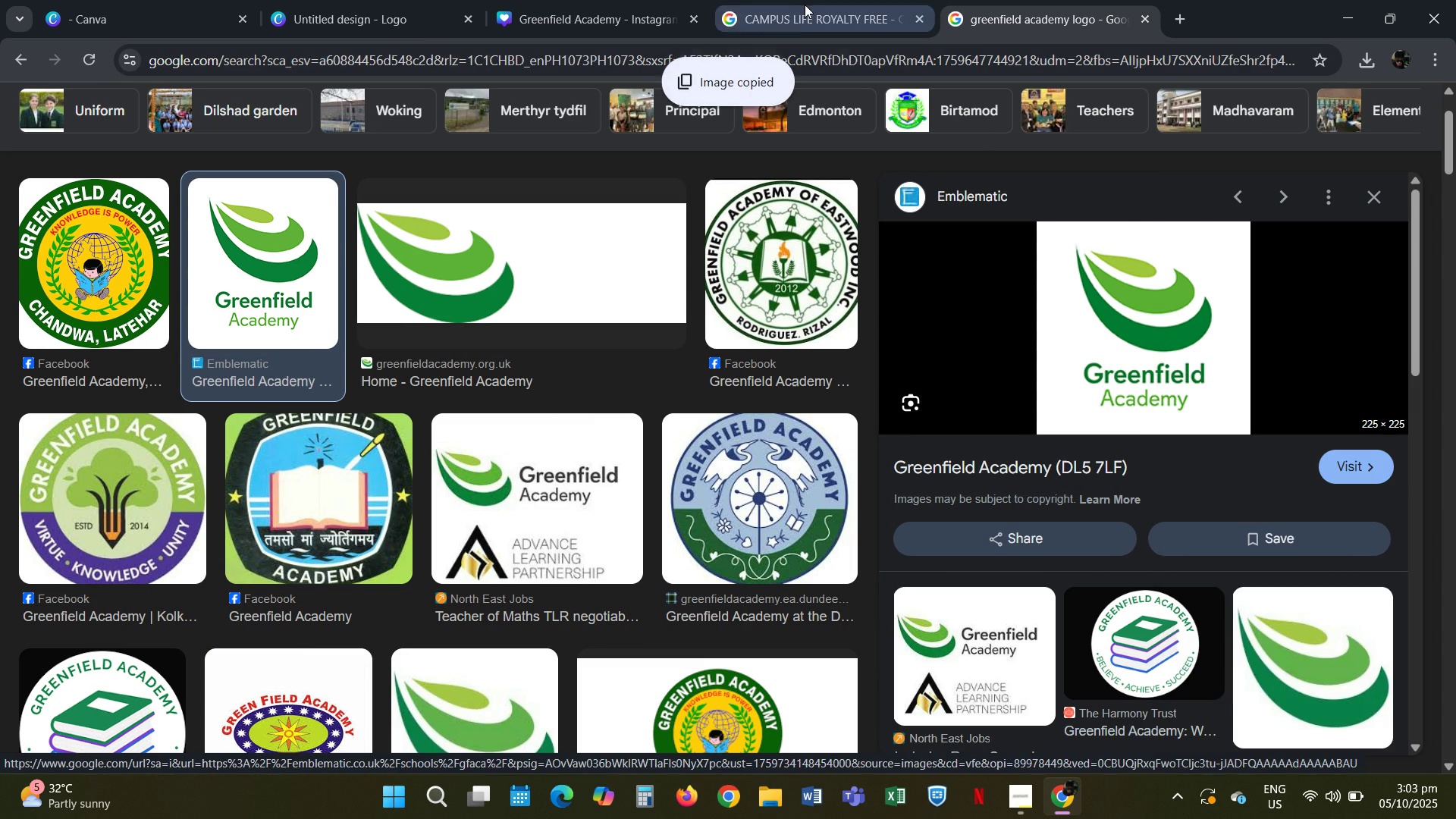 
left_click([805, 5])
 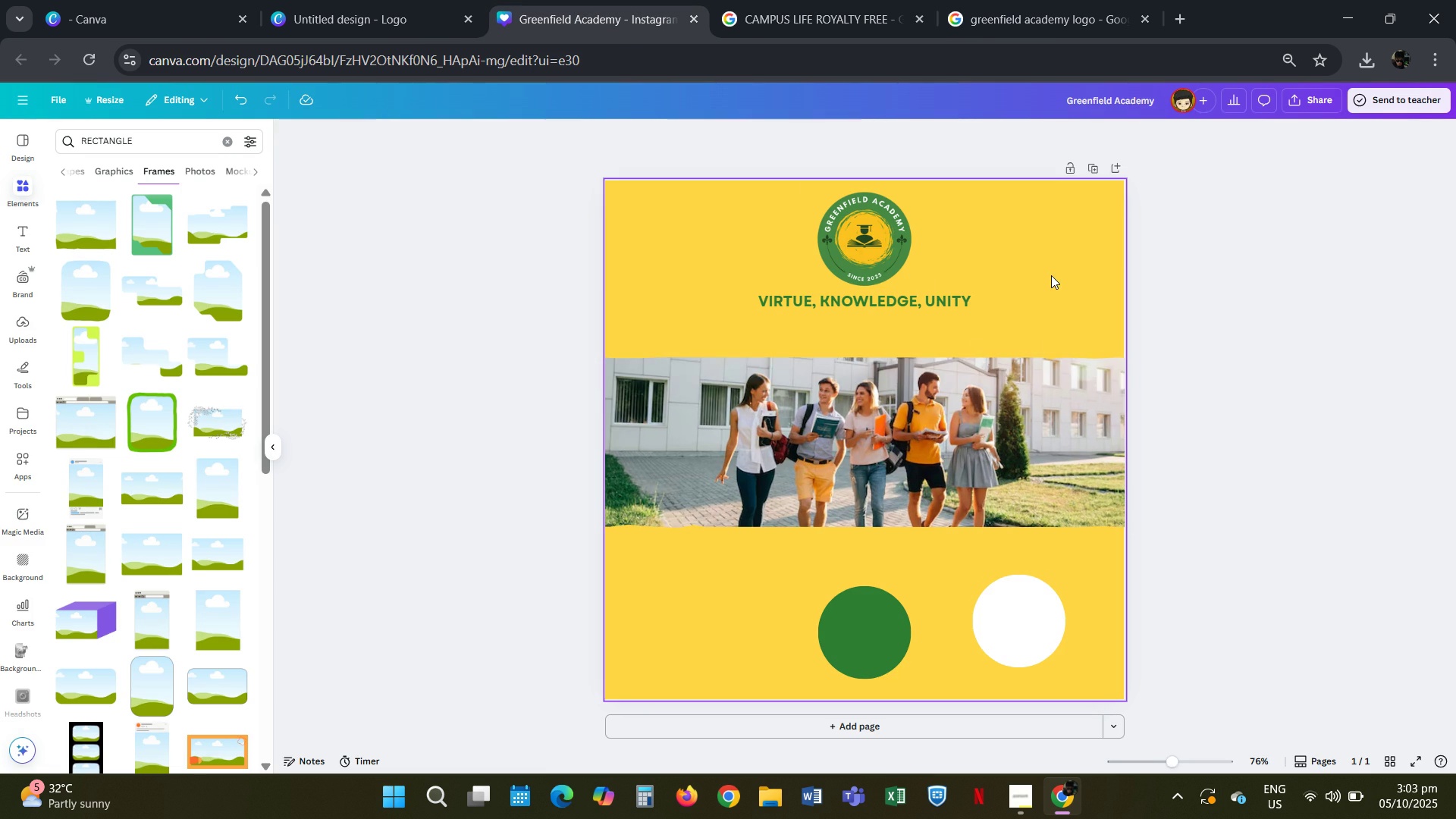 
left_click([1051, 265])